 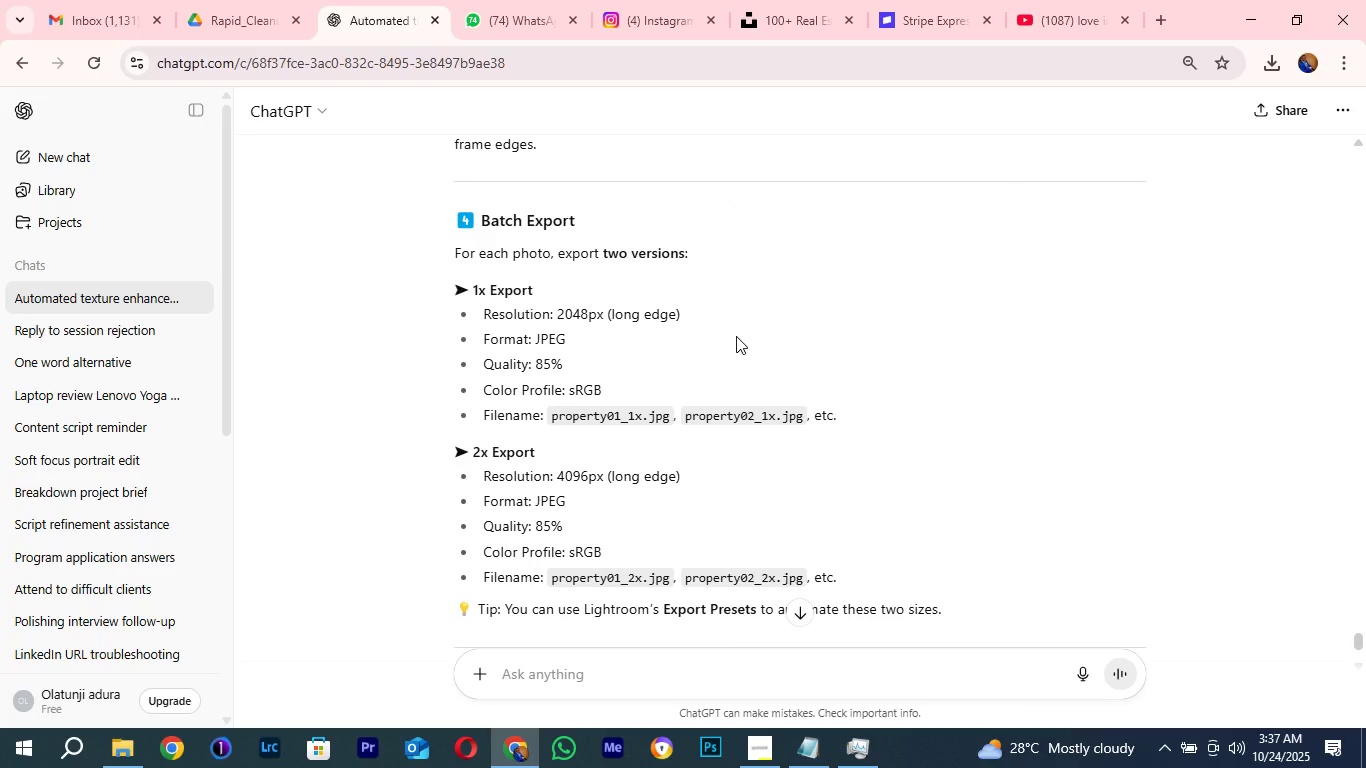 
scroll: coordinate [736, 336], scroll_direction: down, amount: 2.0
 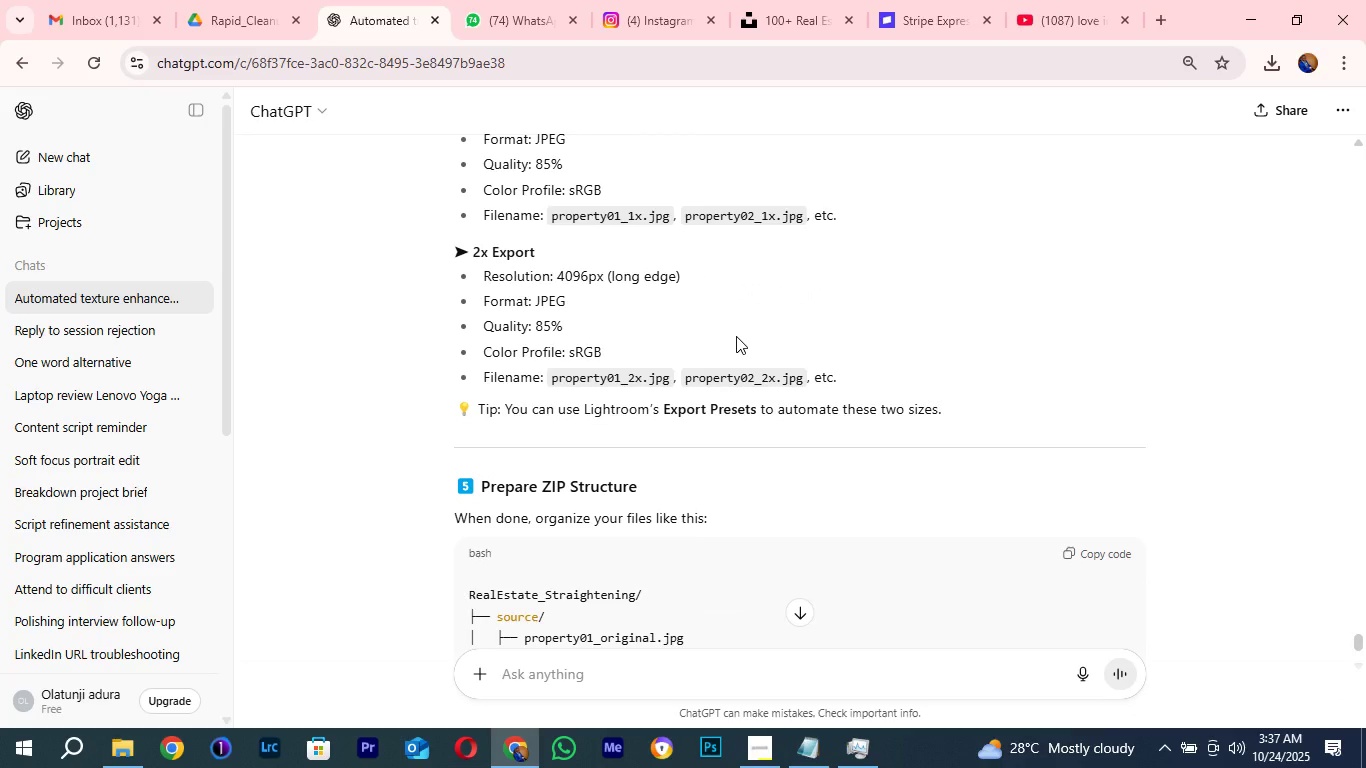 
scroll: coordinate [736, 336], scroll_direction: up, amount: 4.0
 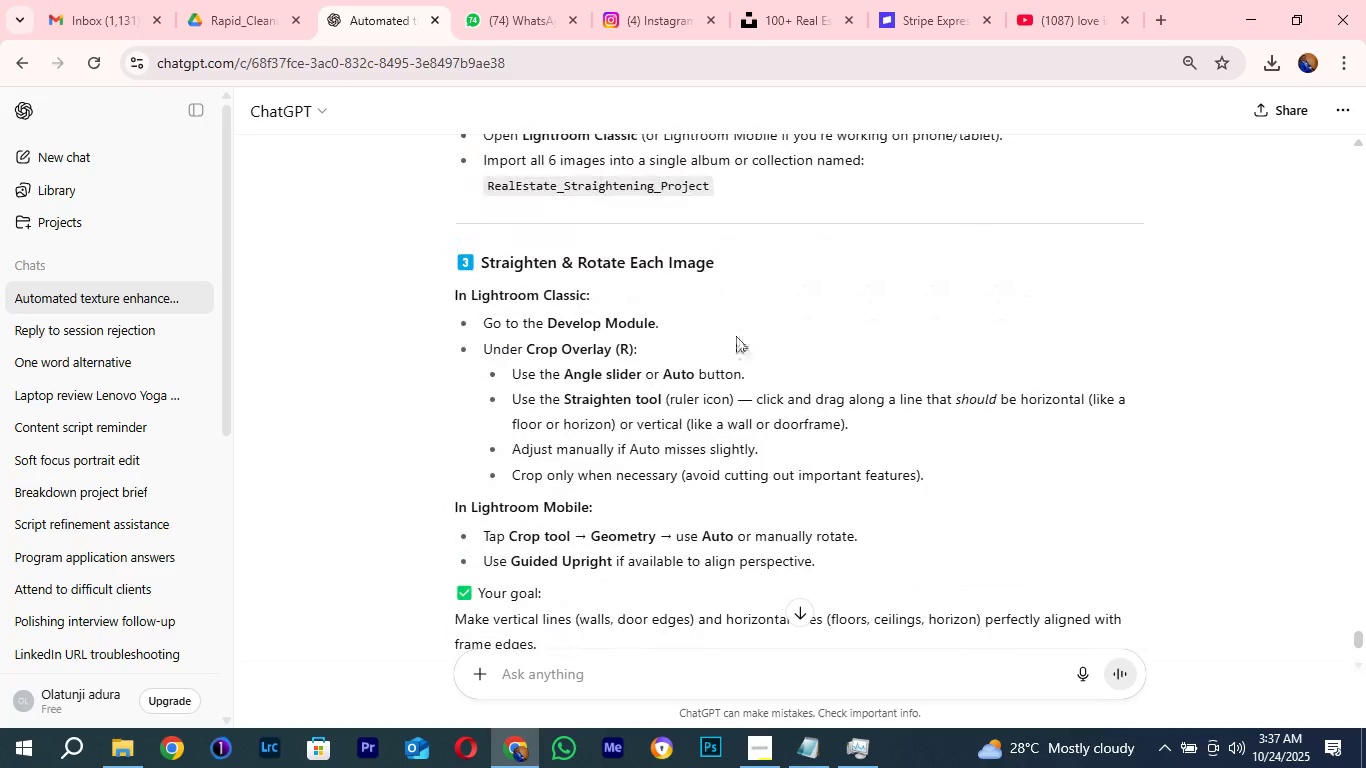 
scroll: coordinate [736, 336], scroll_direction: down, amount: 2.0
 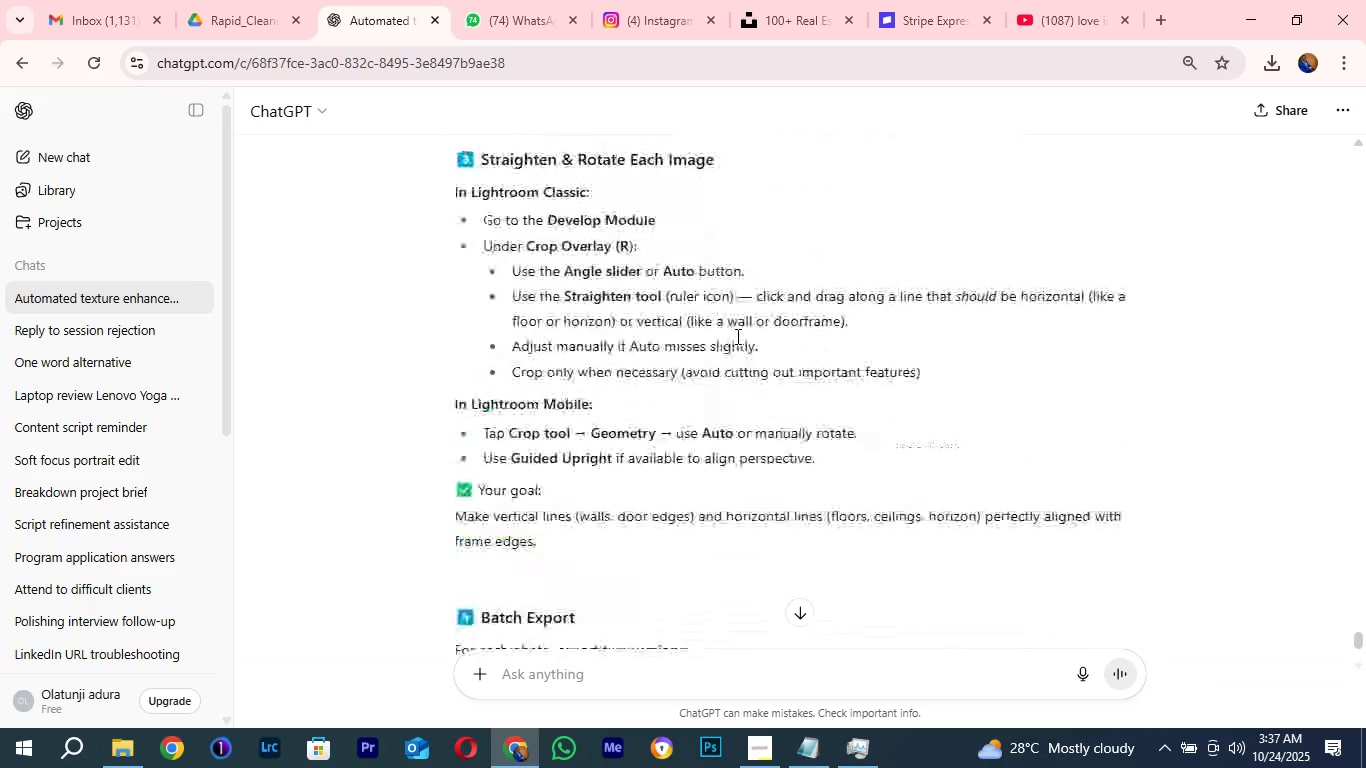 
scroll: coordinate [736, 336], scroll_direction: up, amount: 3.0
 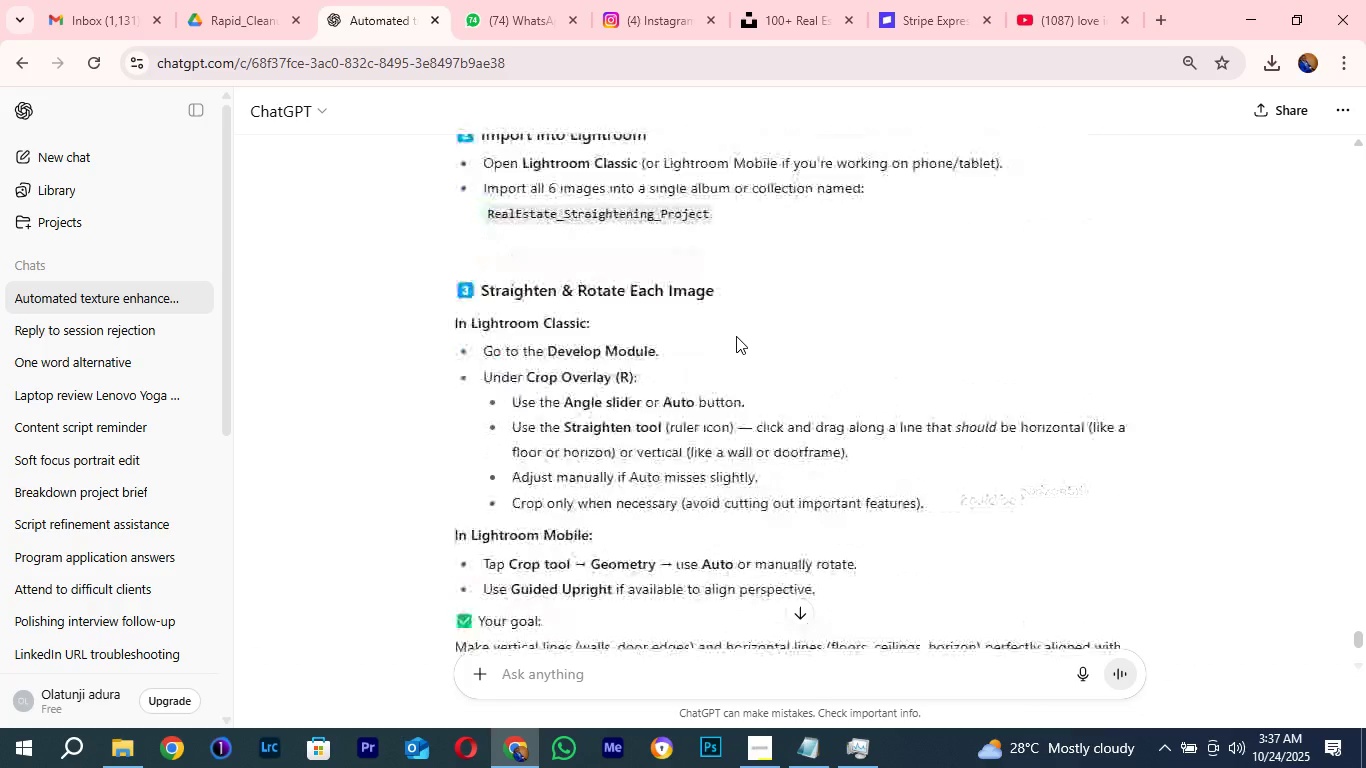 
scroll: coordinate [736, 336], scroll_direction: down, amount: 2.0
 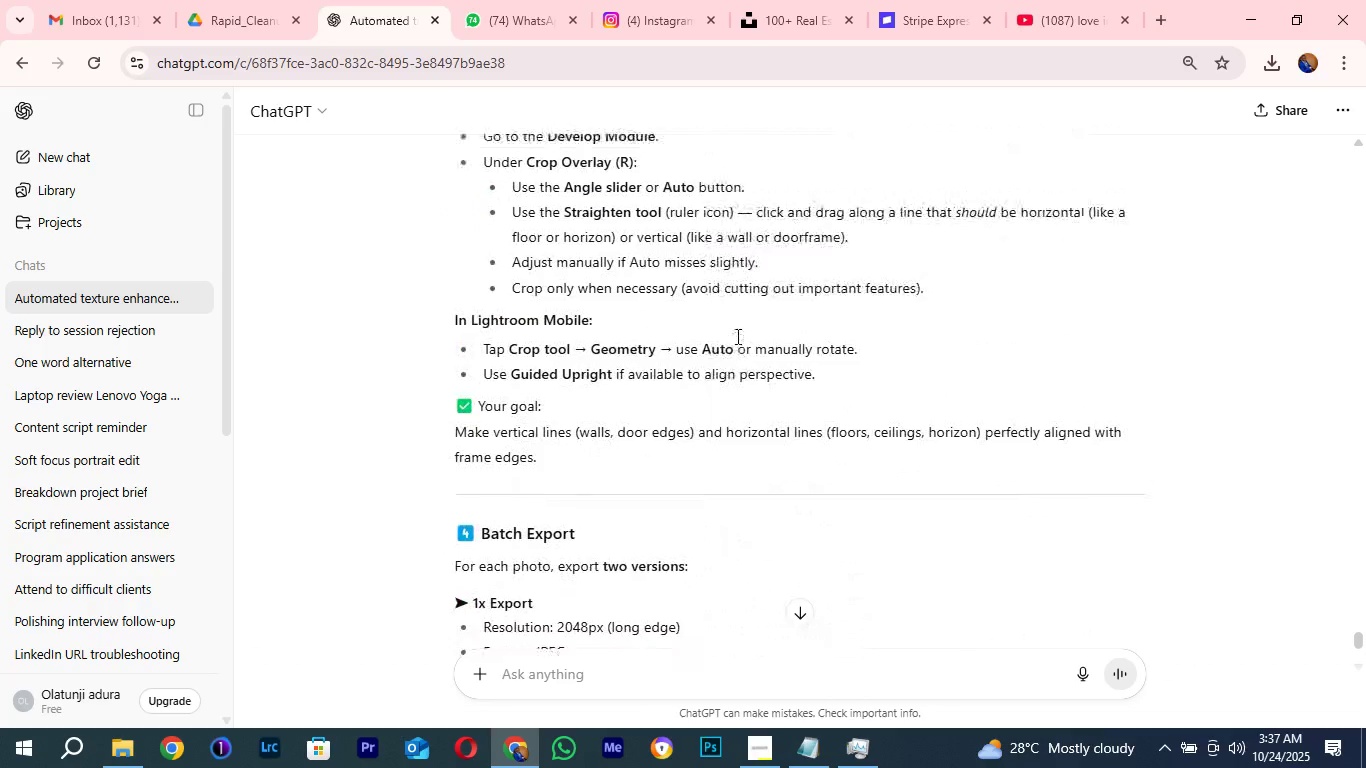 
scroll: coordinate [736, 336], scroll_direction: up, amount: 2.0
 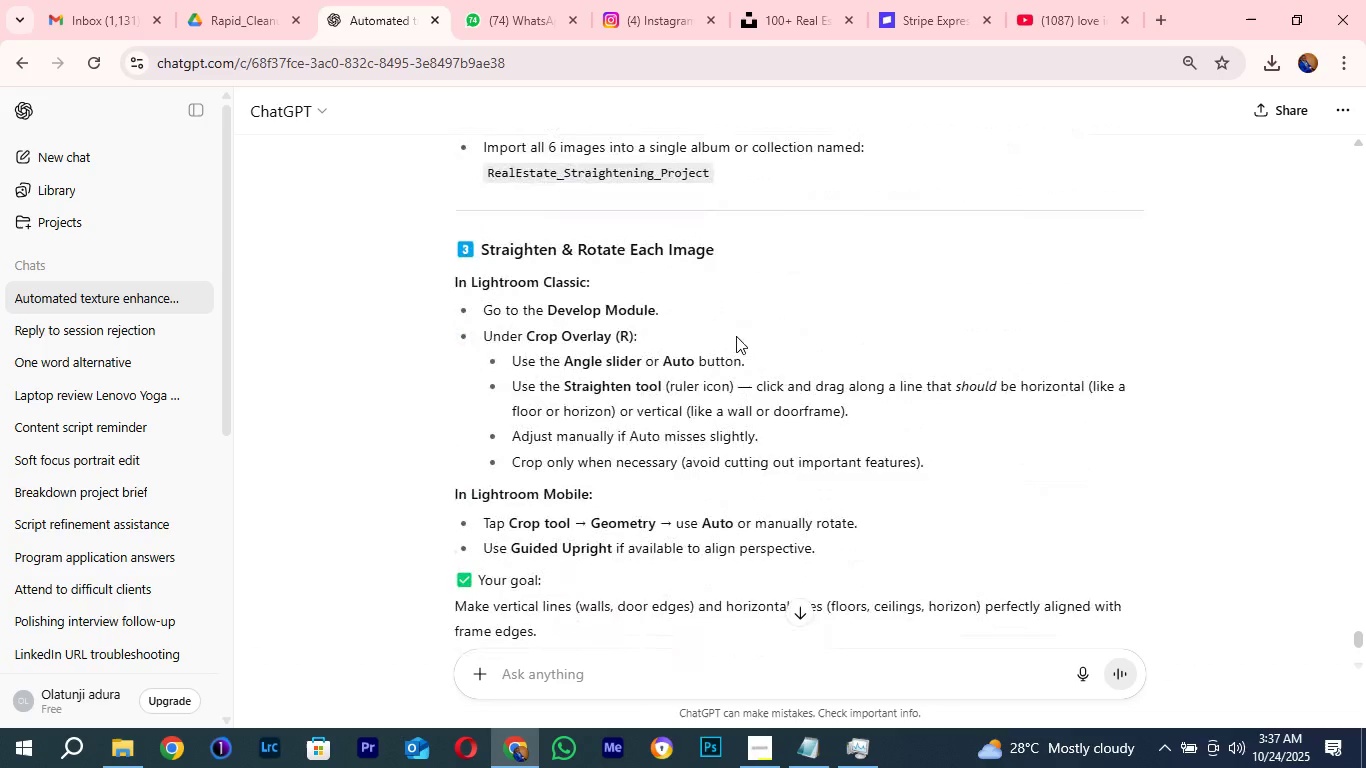 
scroll: coordinate [736, 336], scroll_direction: down, amount: 1.0
 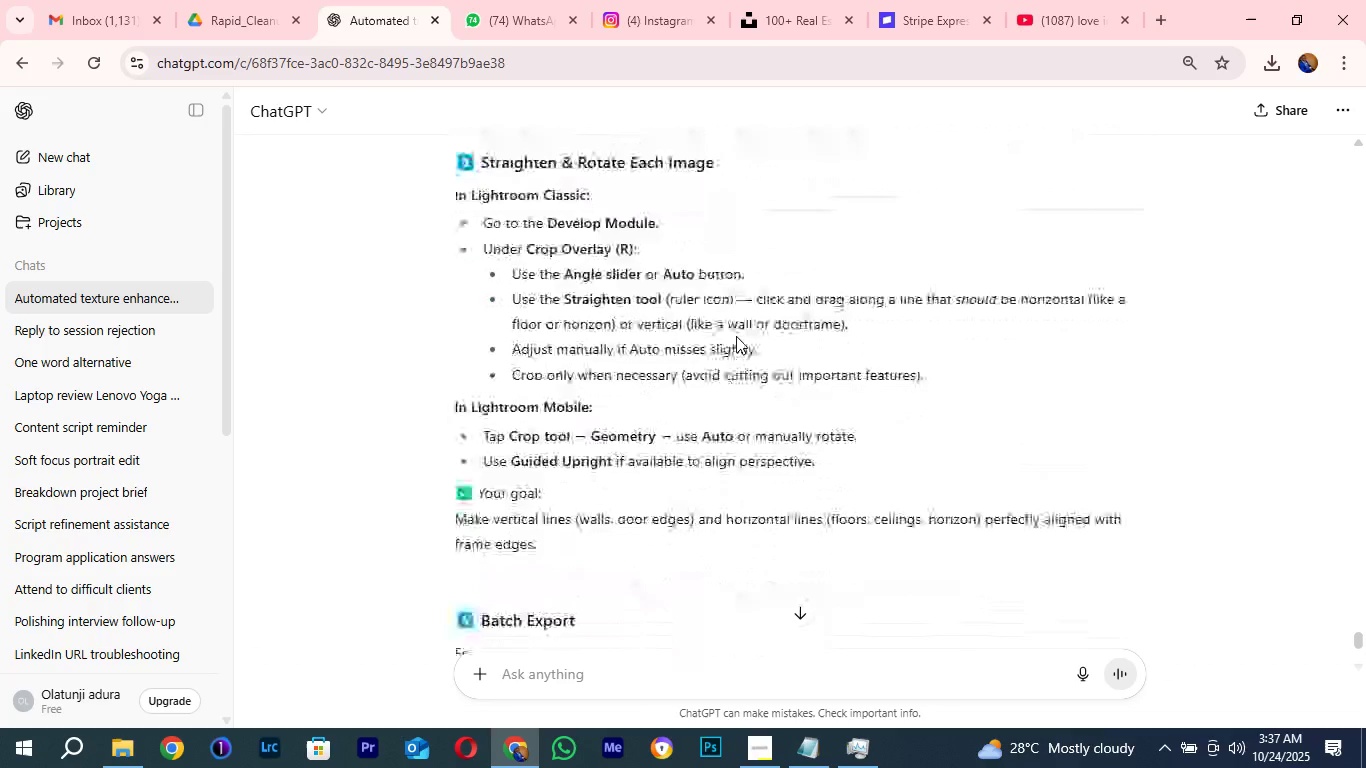 
scroll: coordinate [736, 336], scroll_direction: up, amount: 1.0
 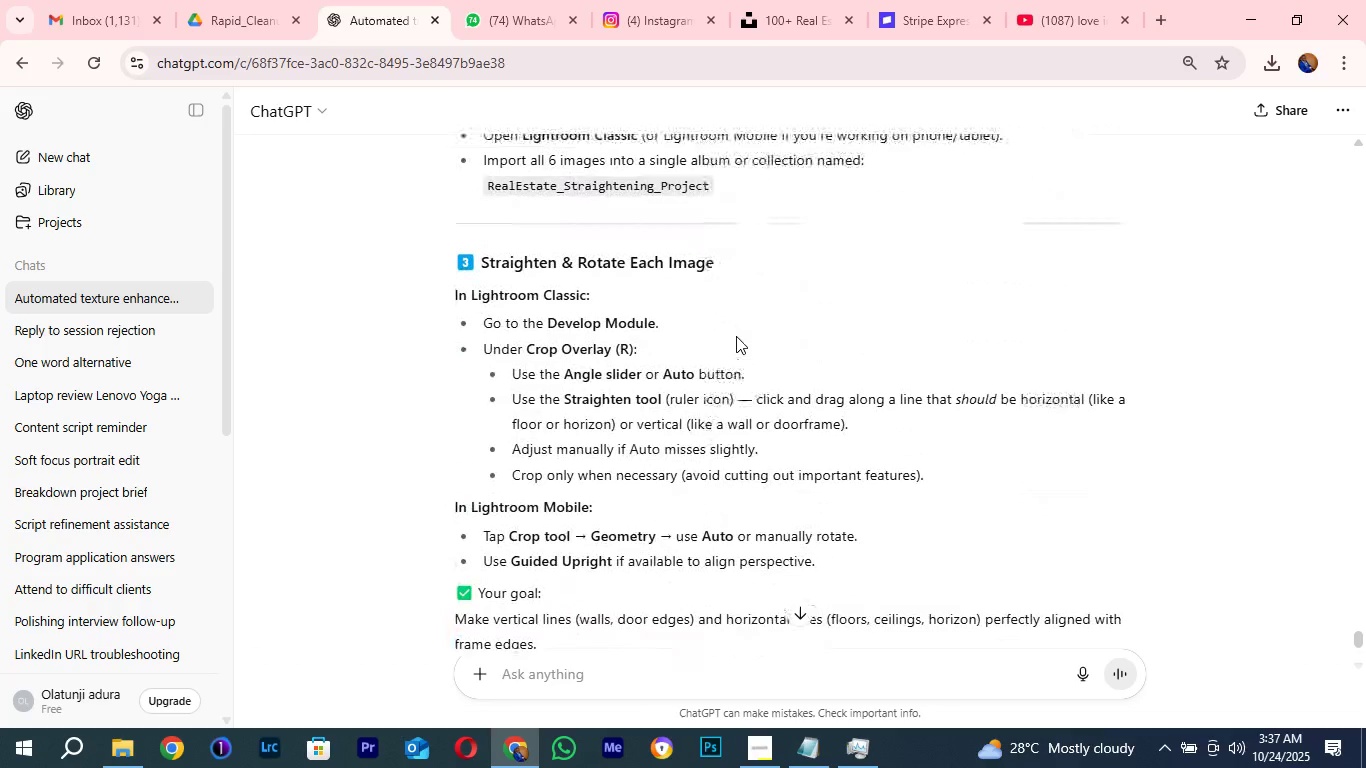 
scroll: coordinate [736, 336], scroll_direction: down, amount: 3.0
 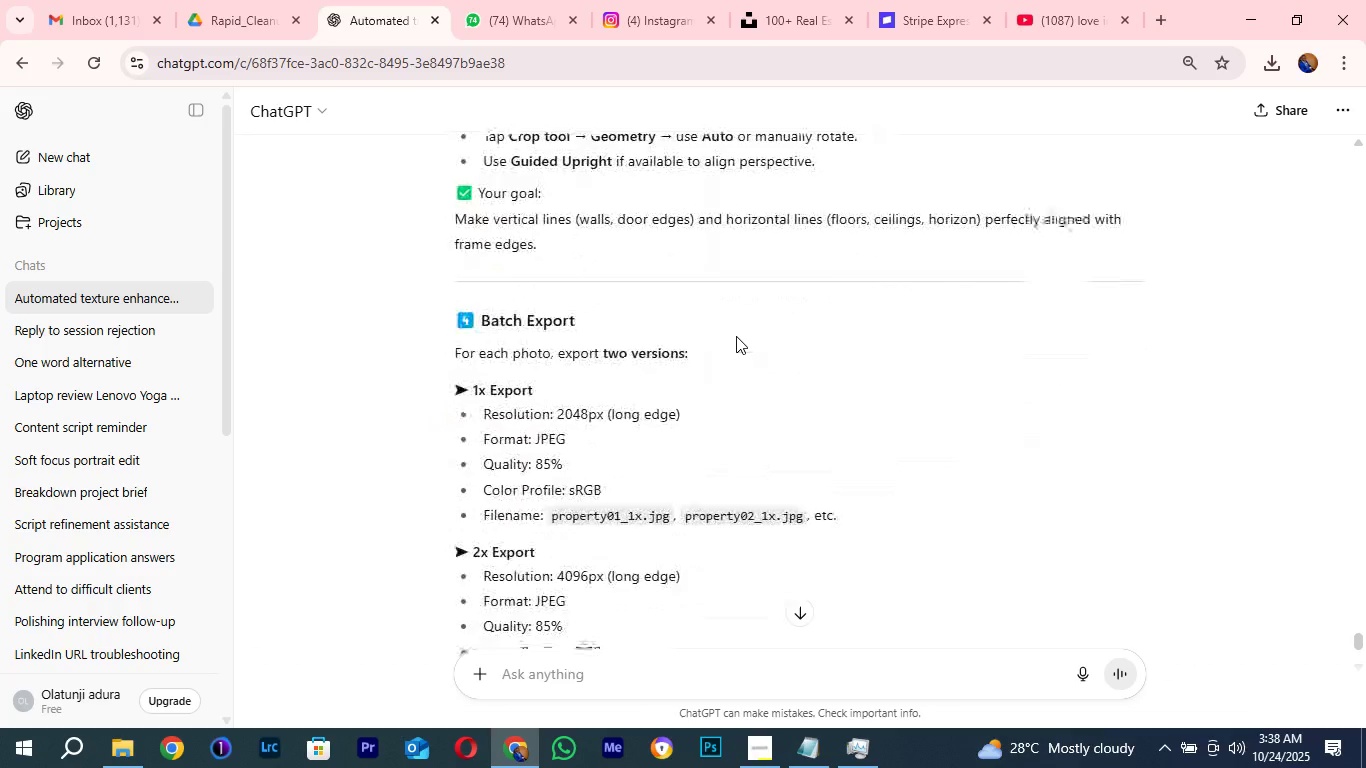 
wait(11.37)
 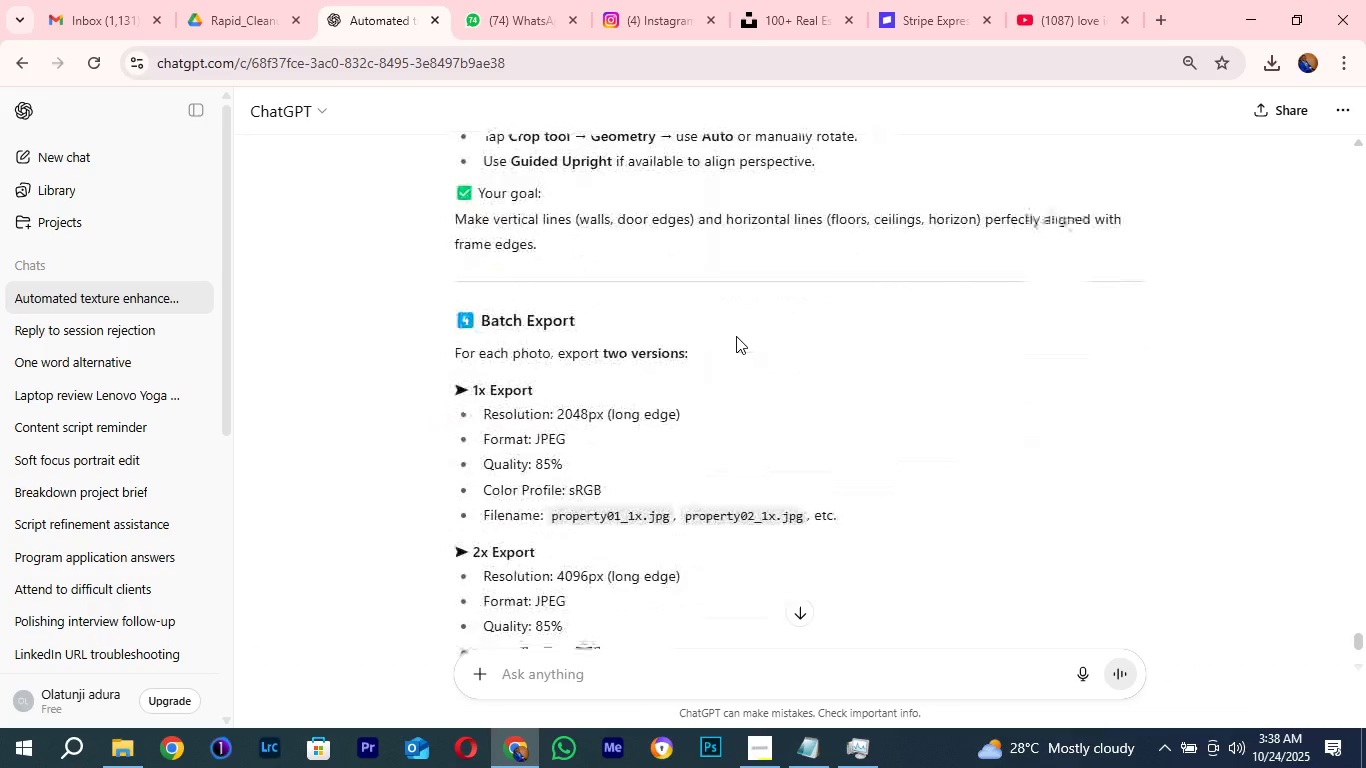 
scroll: coordinate [767, 368], scroll_direction: down, amount: 2.0
 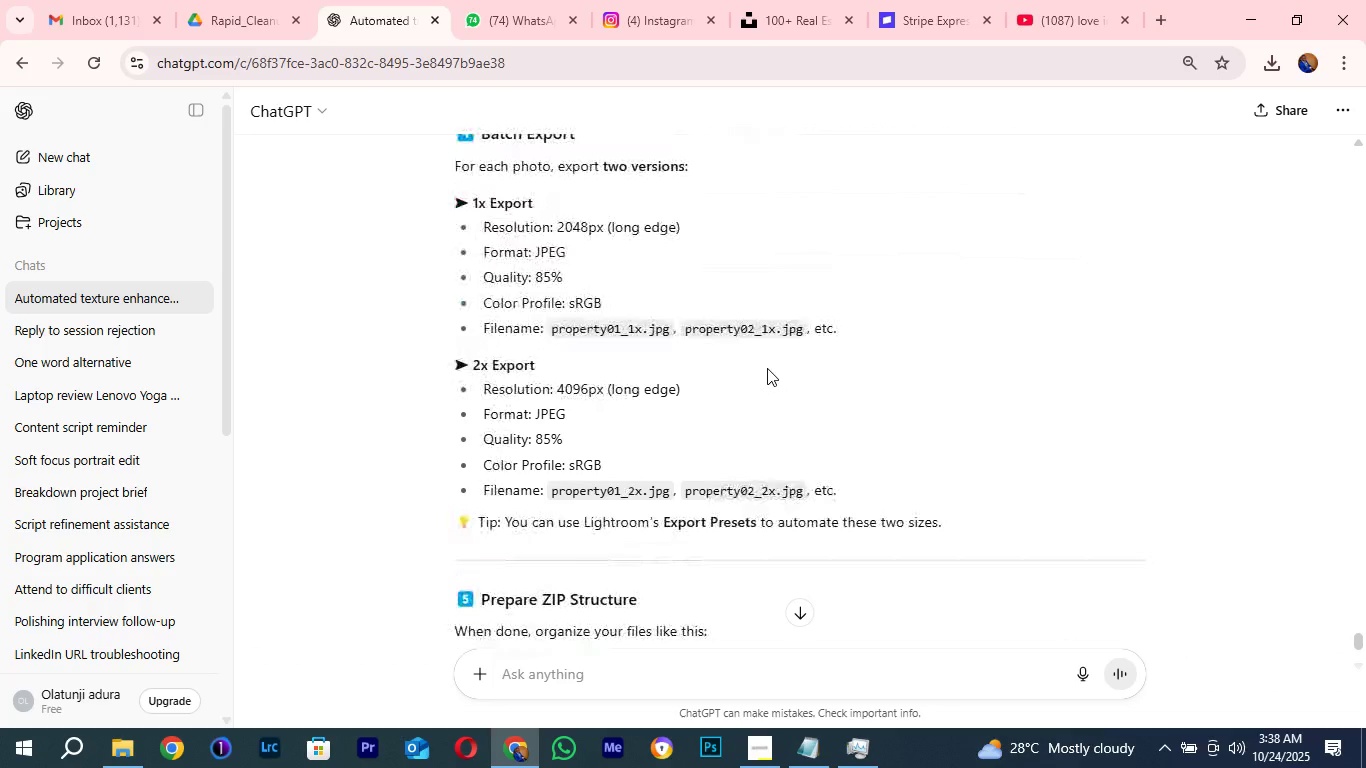 
scroll: coordinate [767, 368], scroll_direction: up, amount: 2.0
 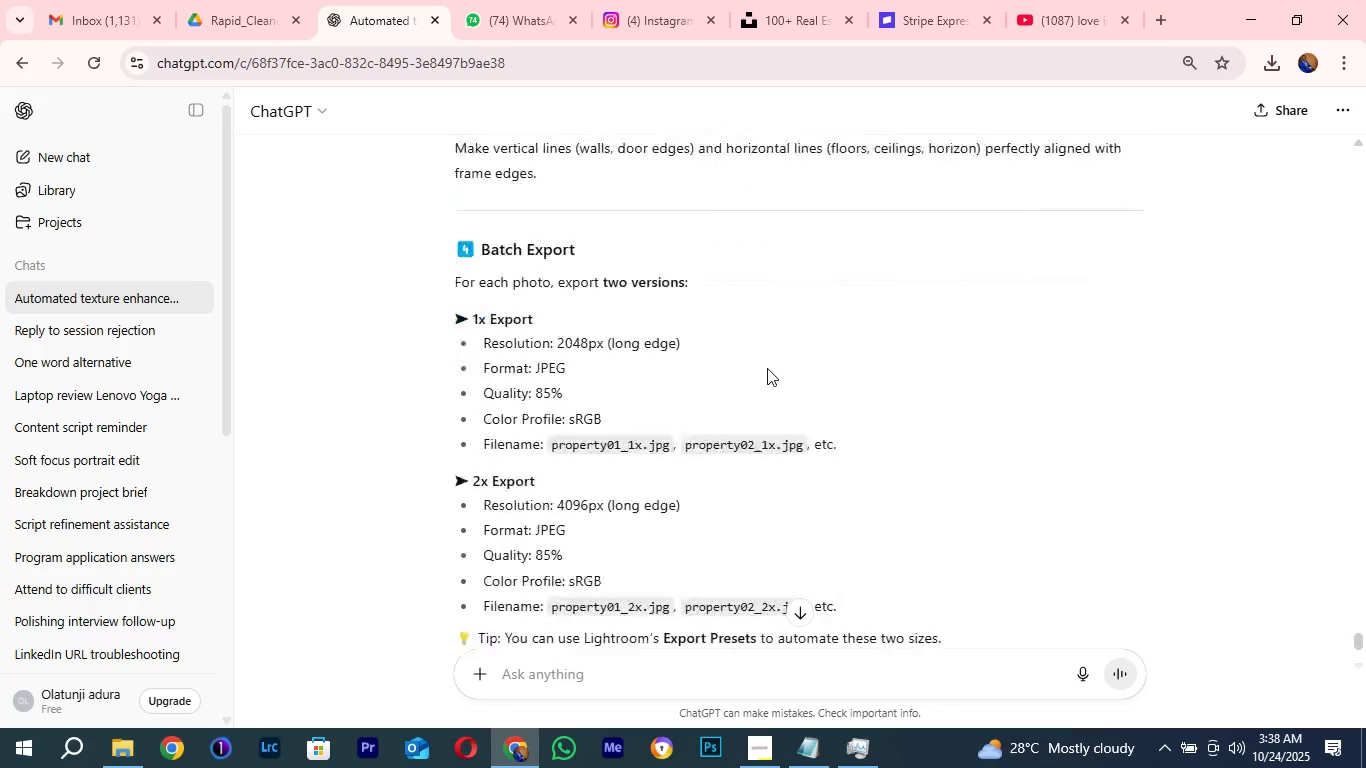 
scroll: coordinate [767, 368], scroll_direction: down, amount: 4.0
 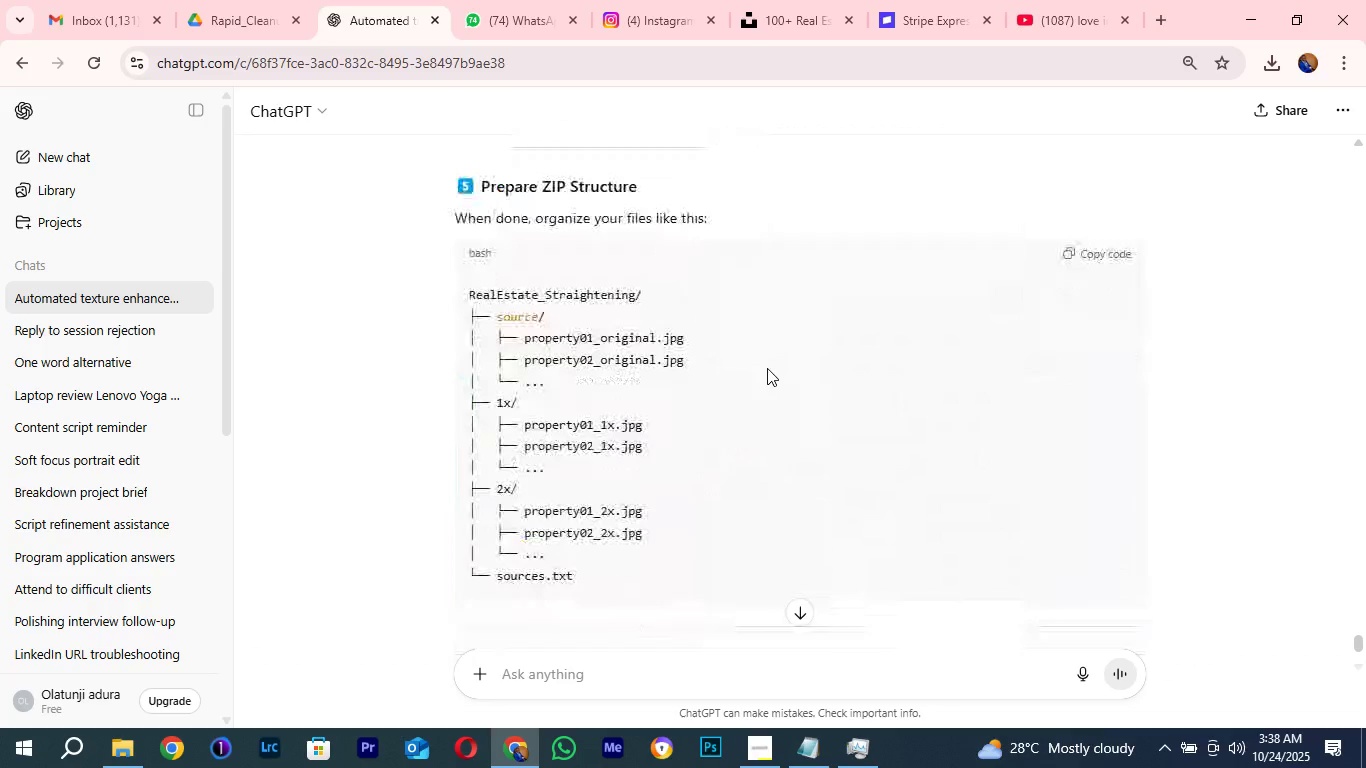 
scroll: coordinate [767, 368], scroll_direction: up, amount: 9.0
 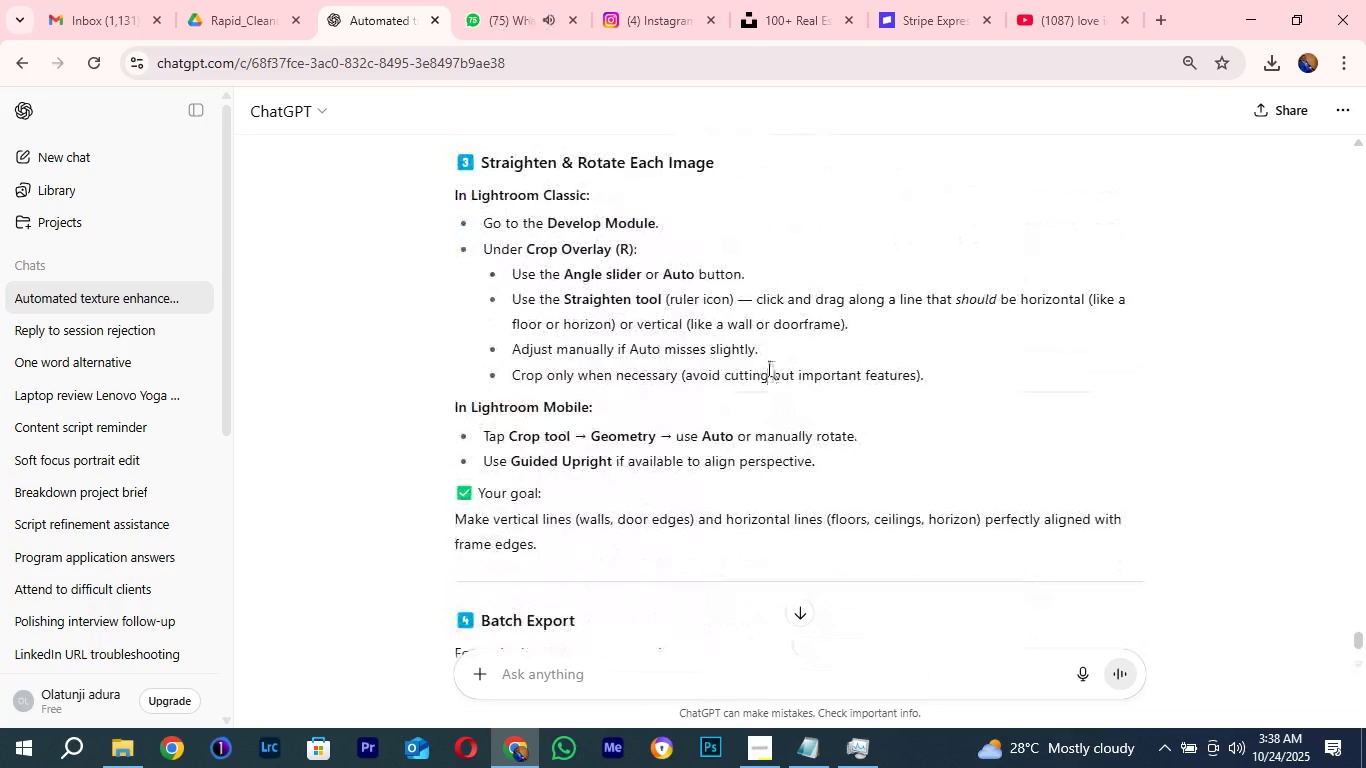 
scroll: coordinate [767, 368], scroll_direction: down, amount: 1.0
 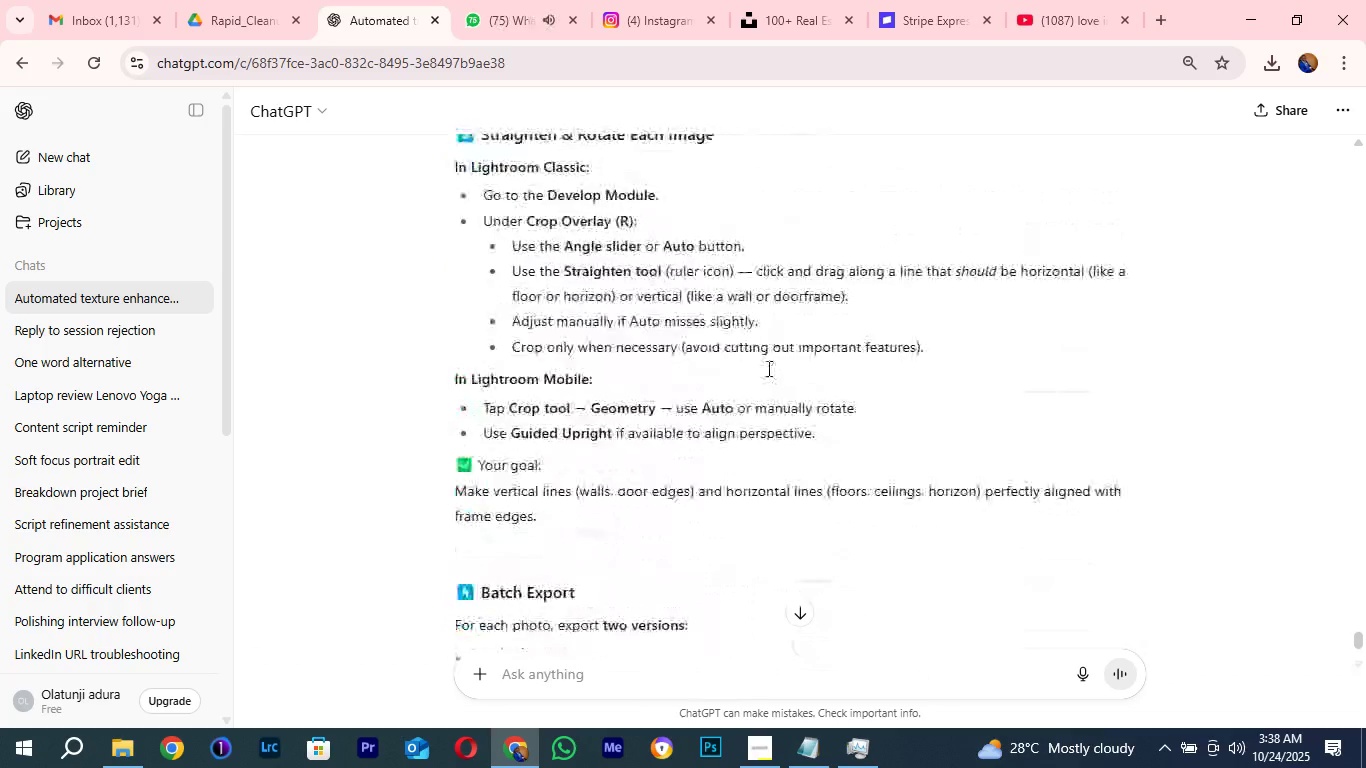 
scroll: coordinate [767, 368], scroll_direction: up, amount: 2.0
 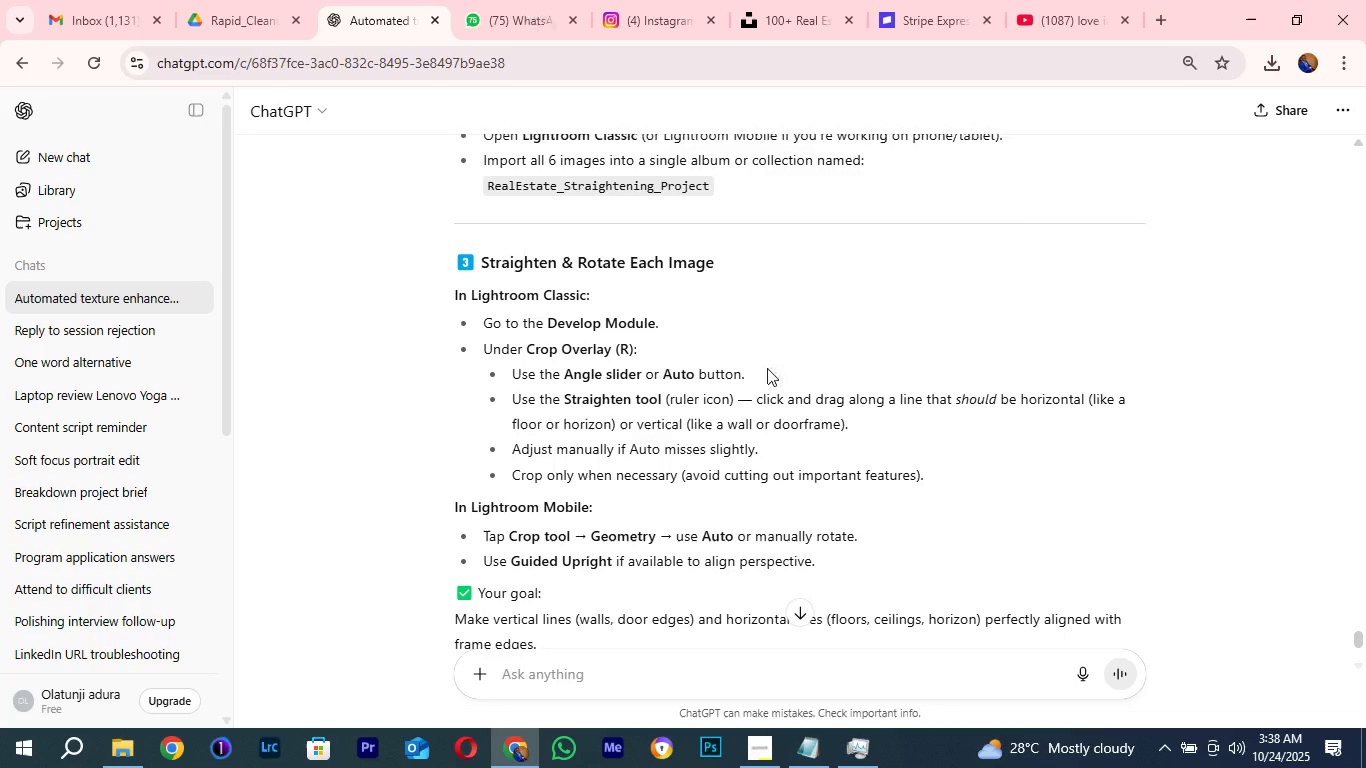 
scroll: coordinate [767, 368], scroll_direction: down, amount: 5.0
 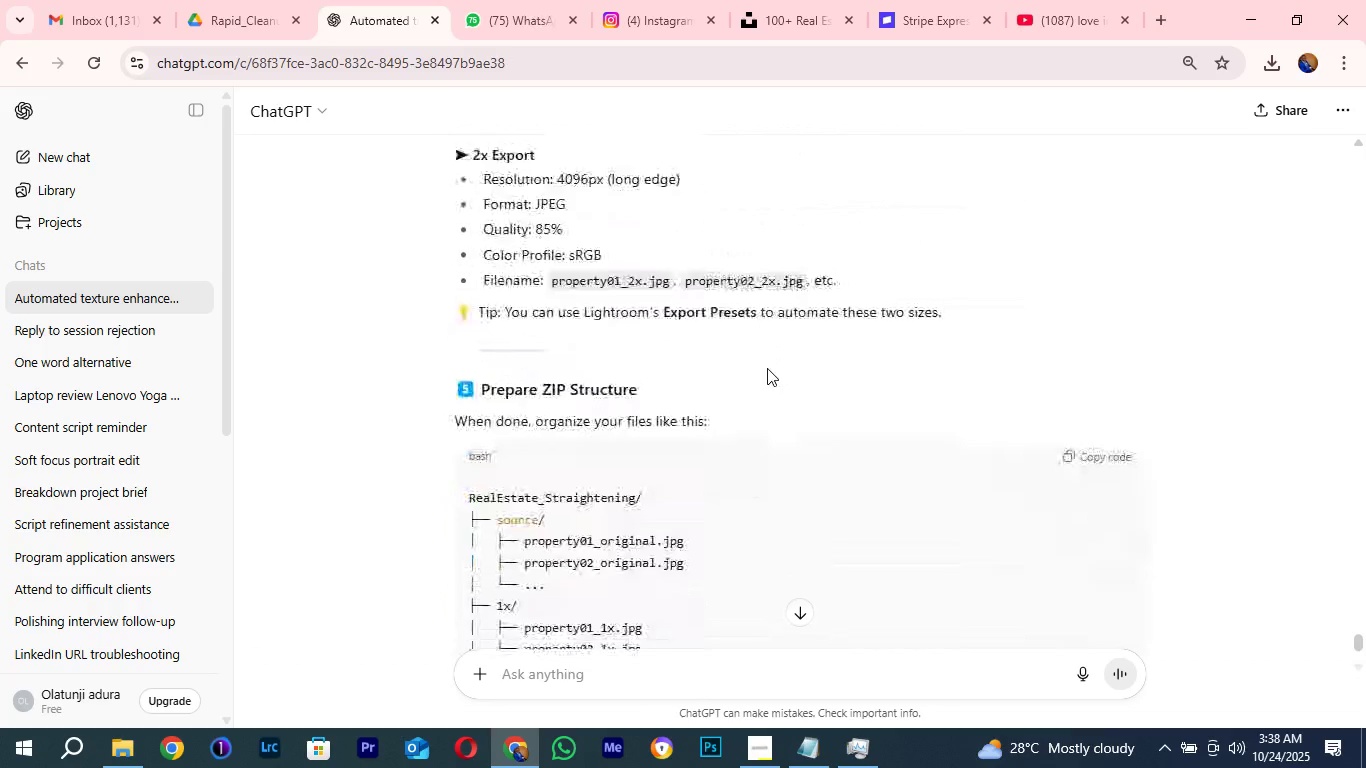 
scroll: coordinate [767, 368], scroll_direction: up, amount: 2.0
 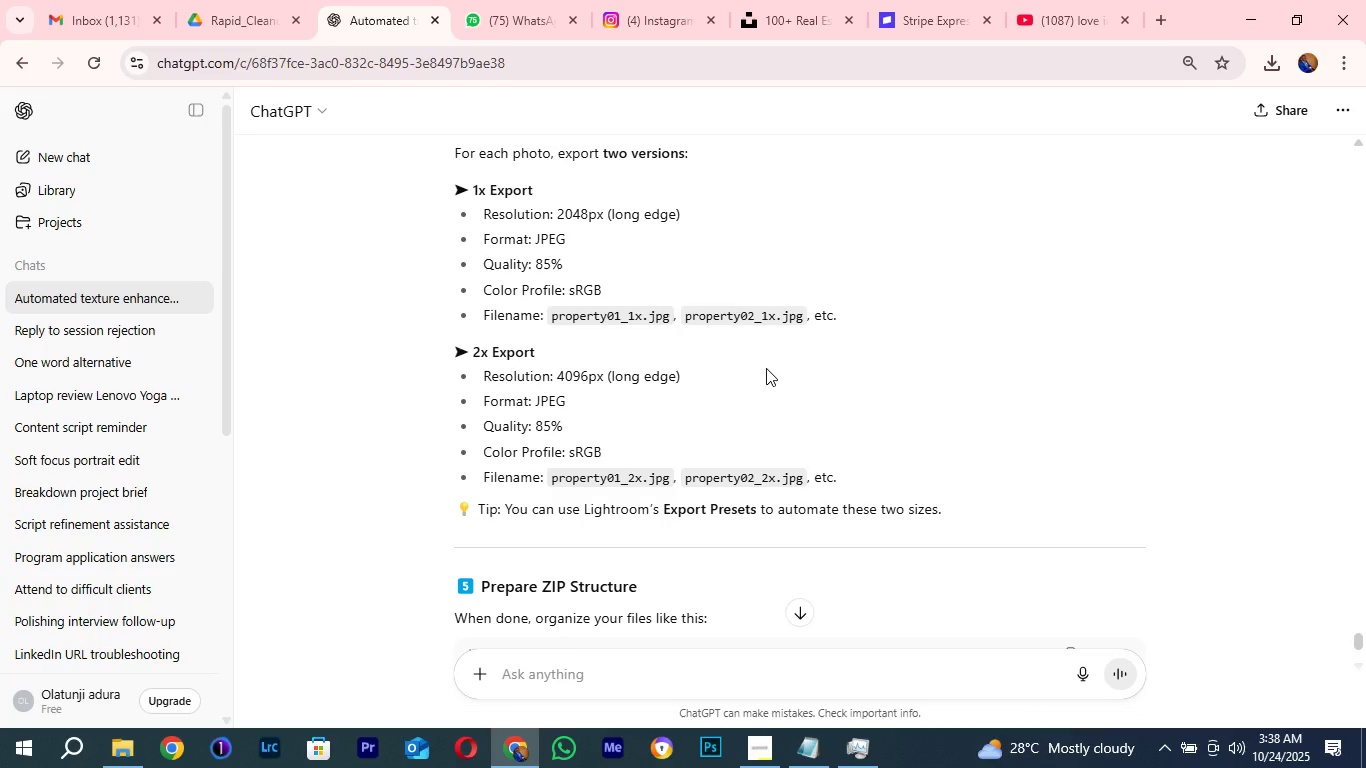 
scroll: coordinate [754, 415], scroll_direction: down, amount: 2.0
 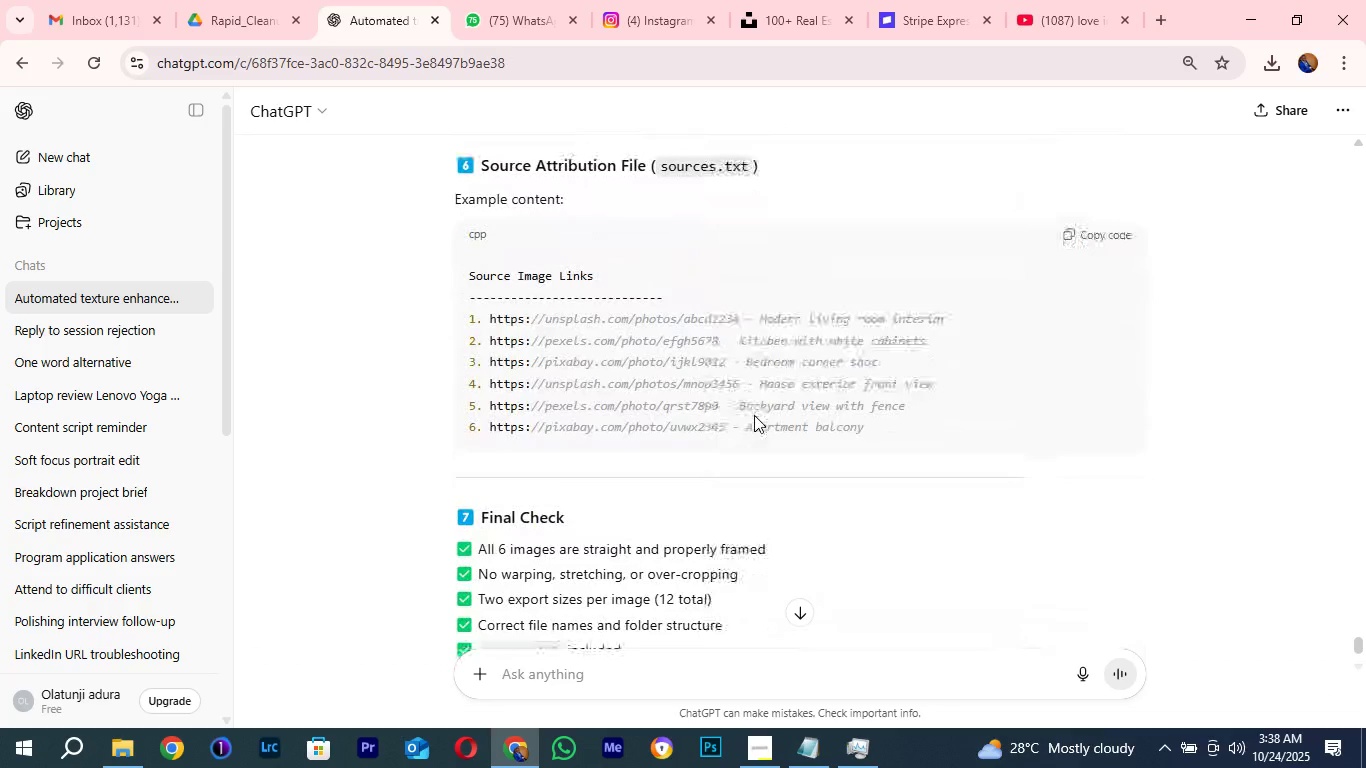 
scroll: coordinate [754, 415], scroll_direction: up, amount: 5.0
 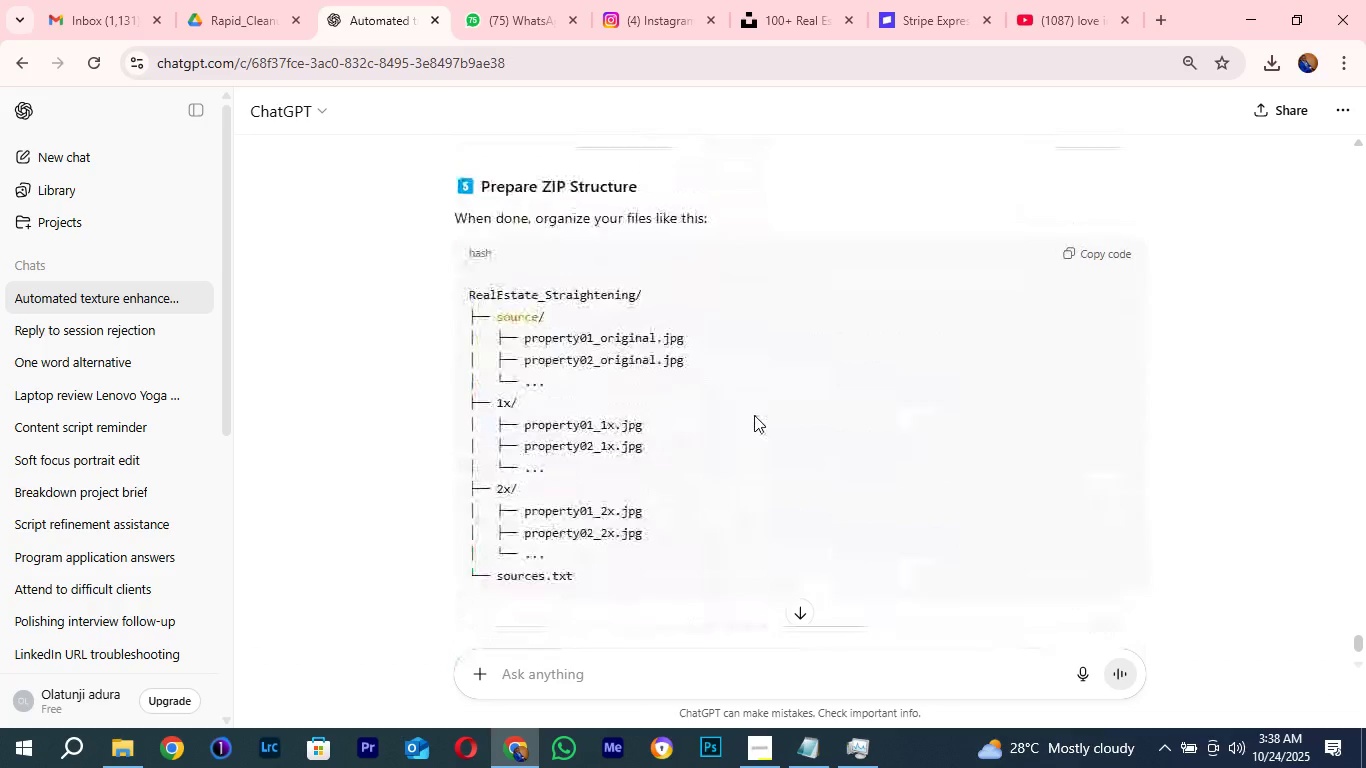 
scroll: coordinate [754, 415], scroll_direction: down, amount: 3.0
 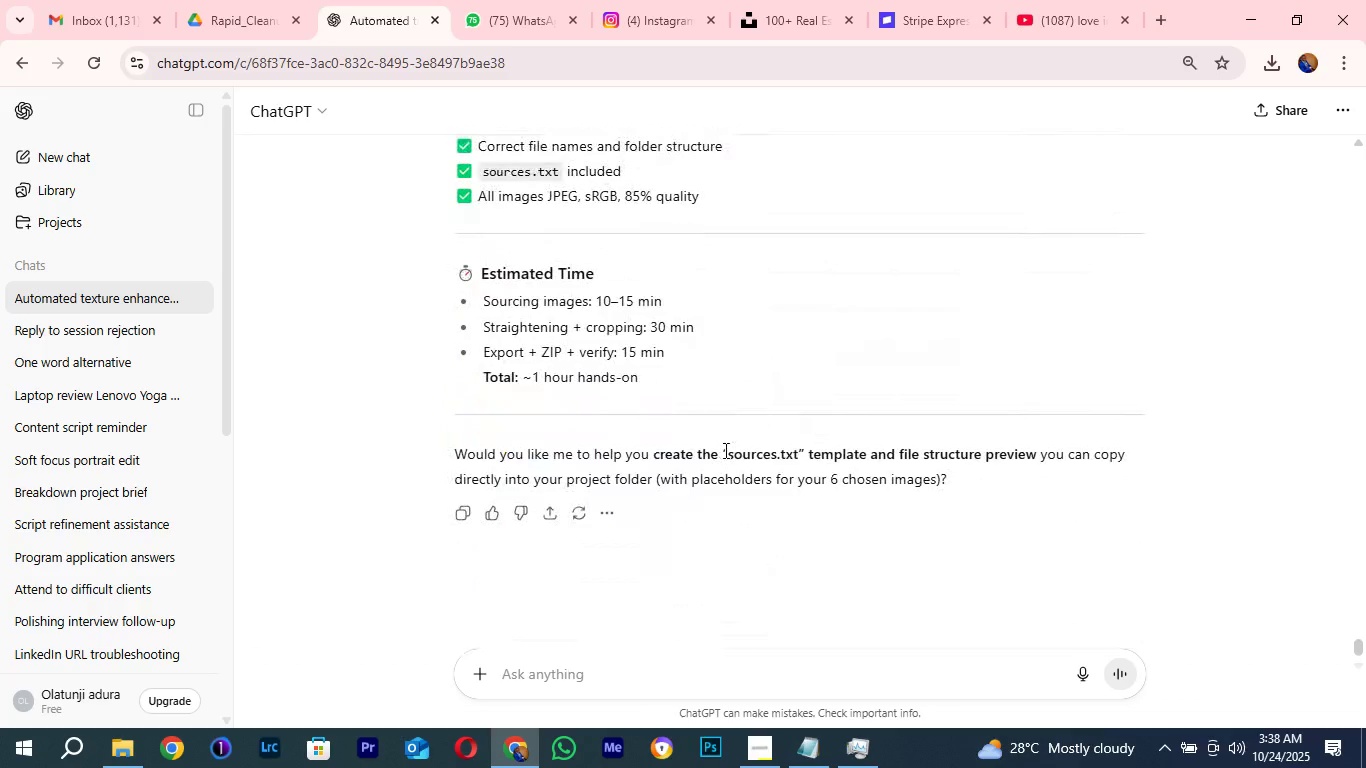 
left_click([755, 765])